 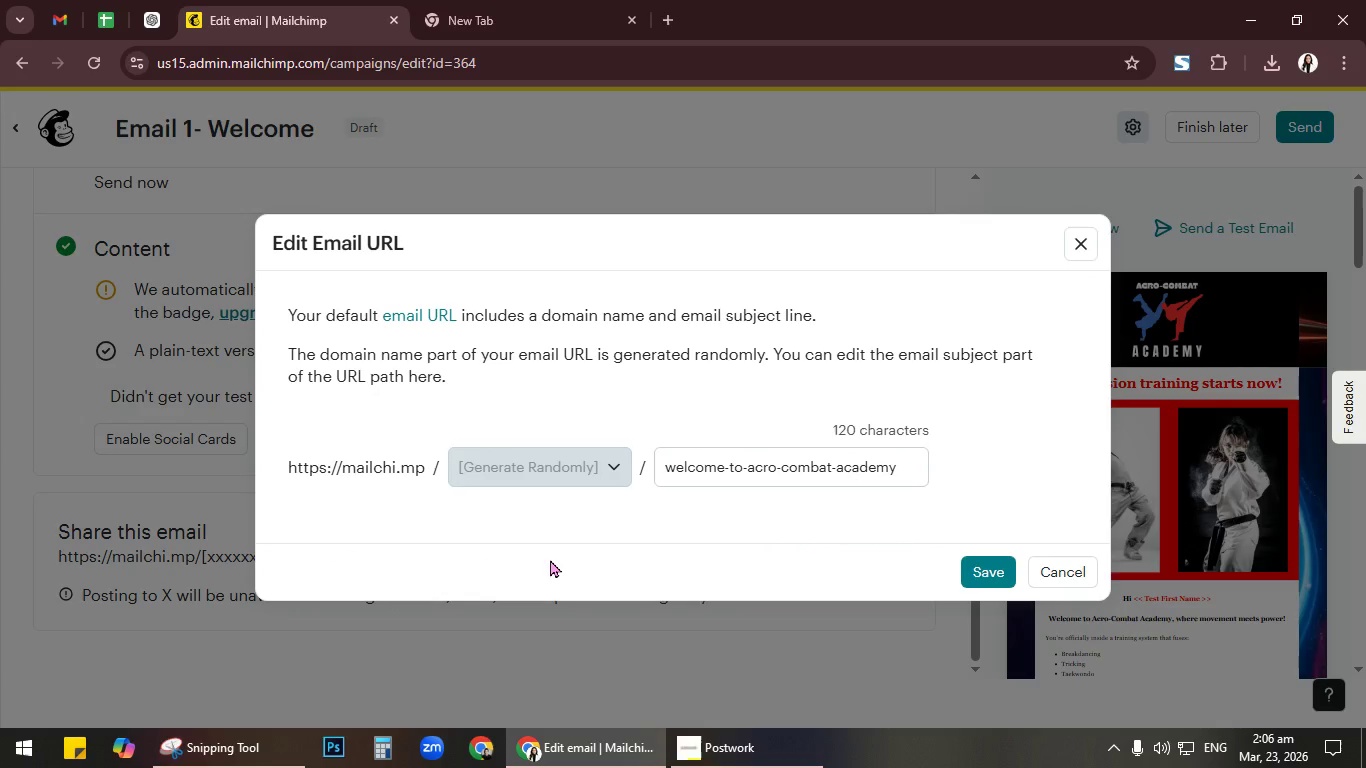 
left_click([501, 19])
 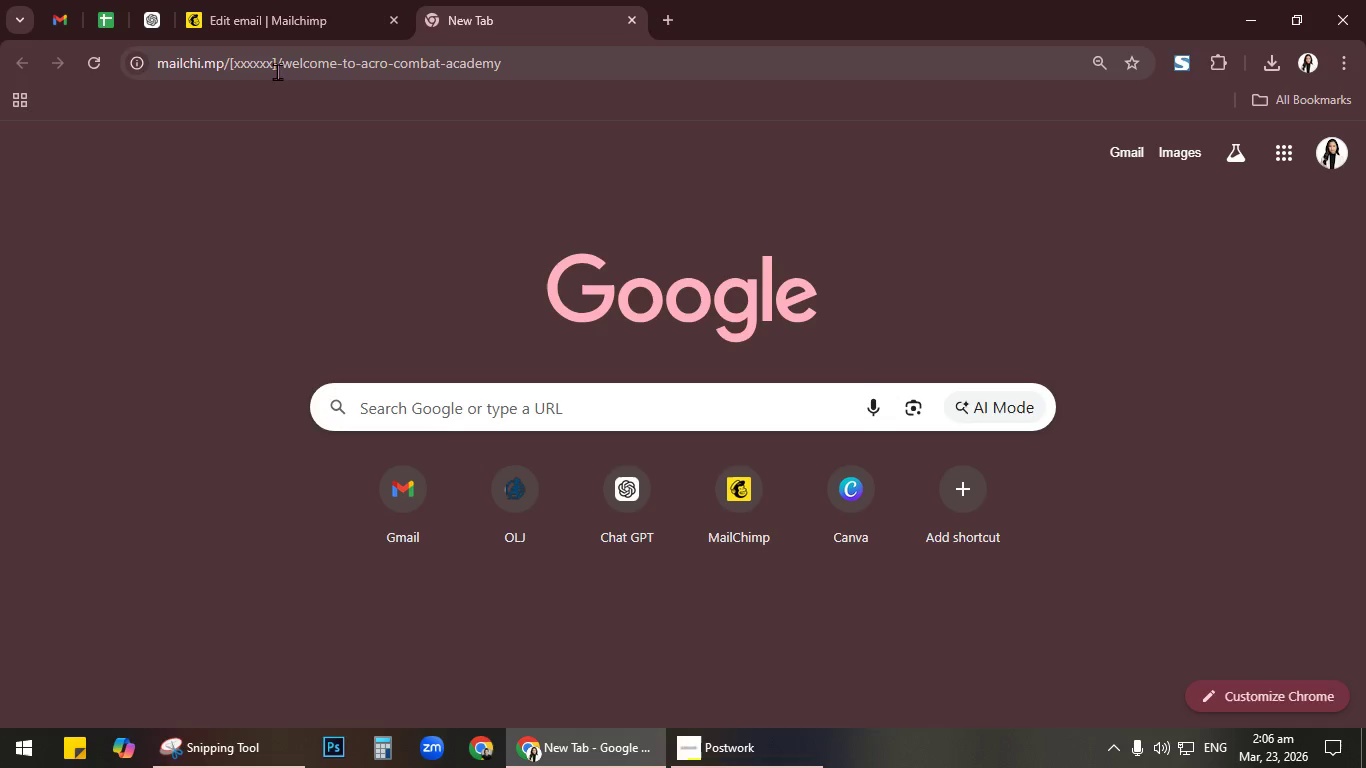 
left_click([272, 69])
 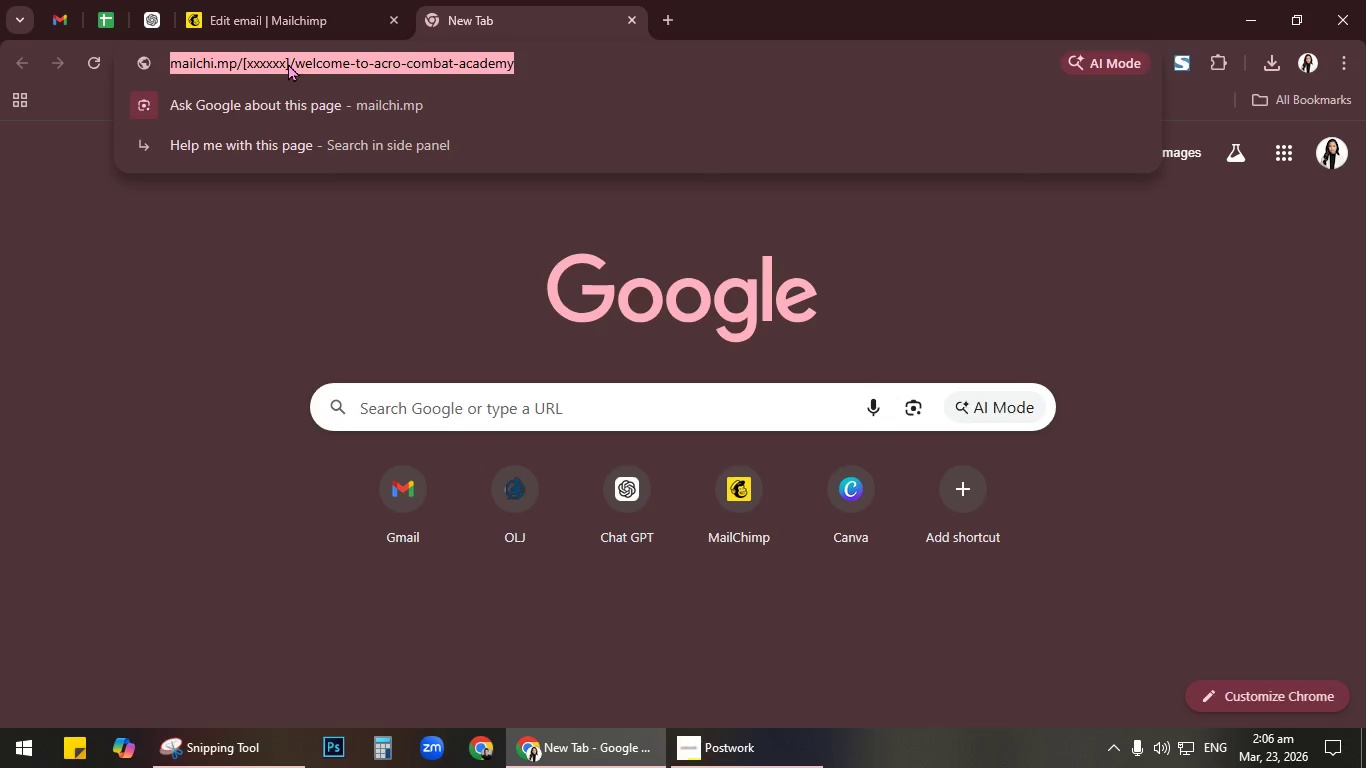 
left_click([288, 63])
 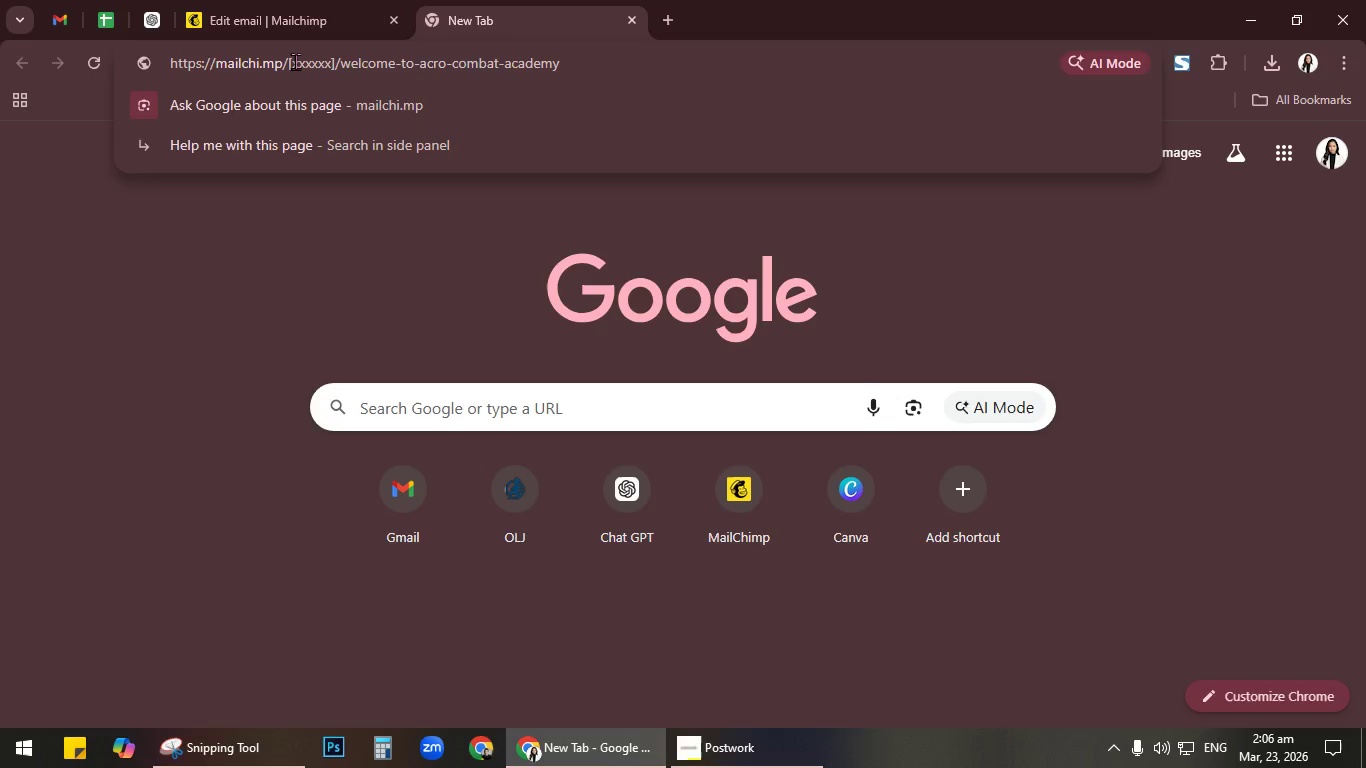 
key(Backspace)
key(Backspace)
key(Backspace)
key(Backspace)
key(Backspace)
key(Backspace)
key(Backspace)
key(Backspace)
type(campaigns)
key(Backspace)
 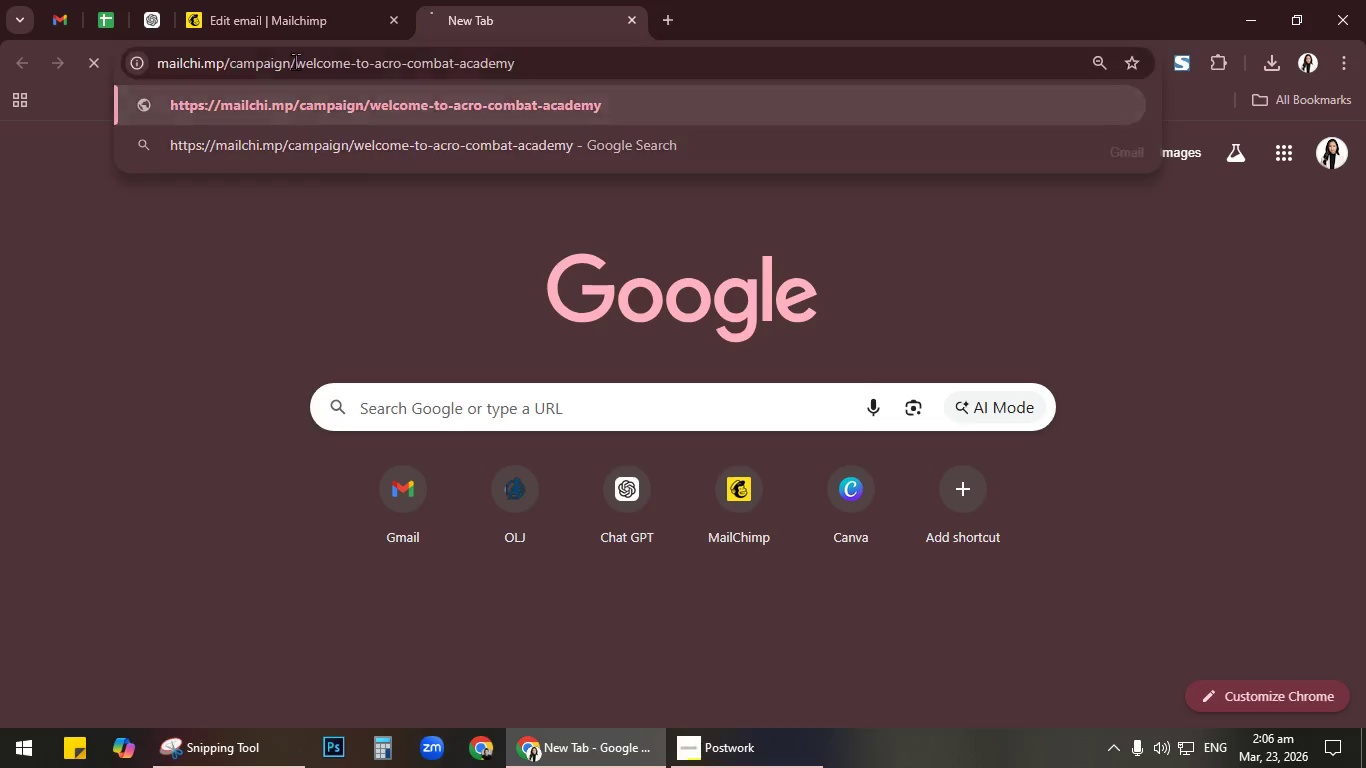 
key(Enter)
 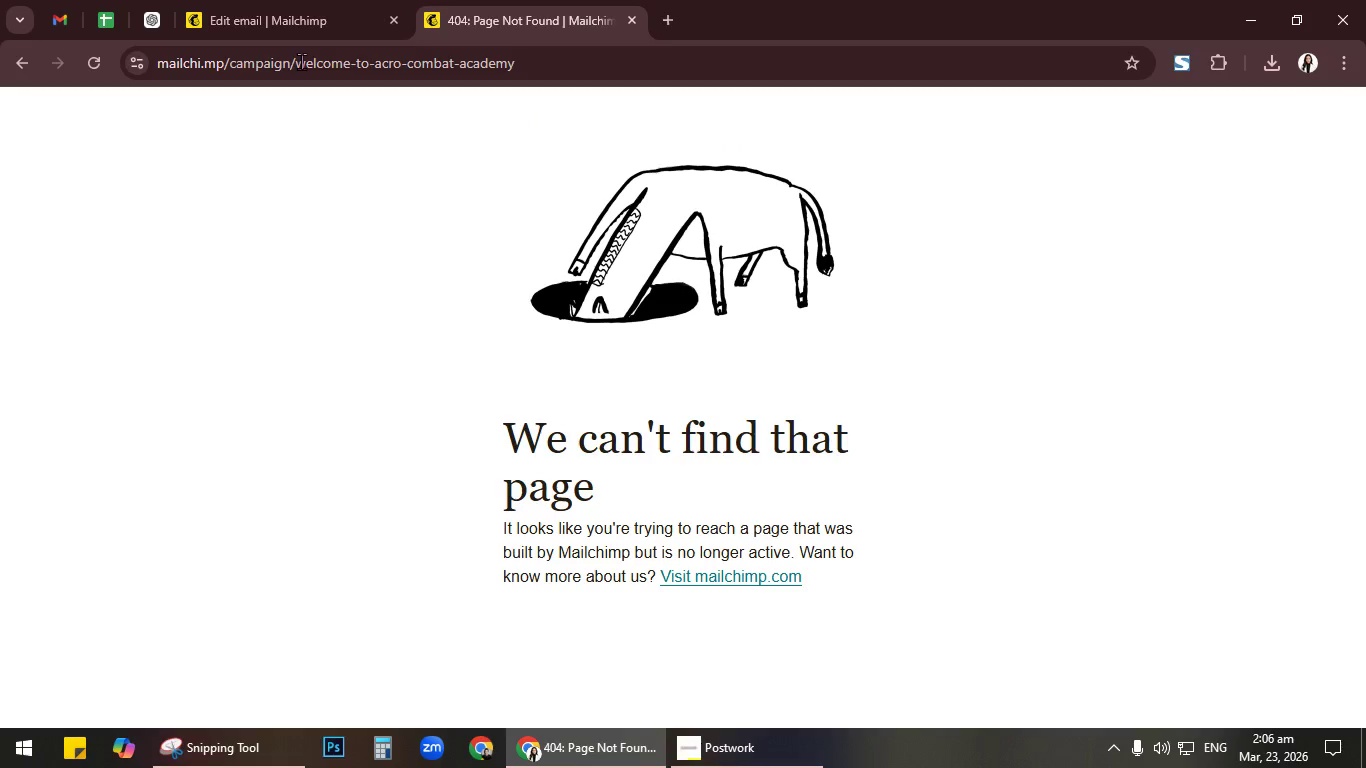 
left_click([632, 17])
 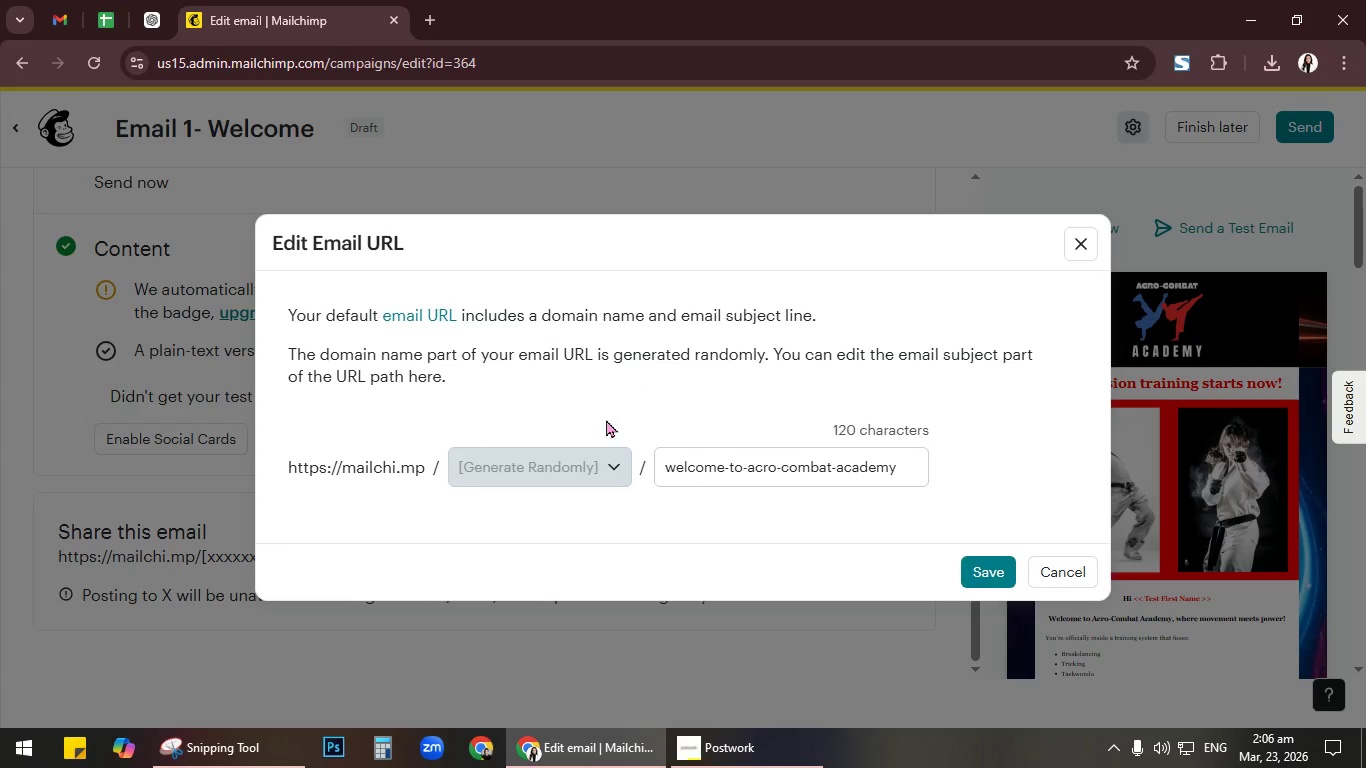 
left_click([613, 465])
 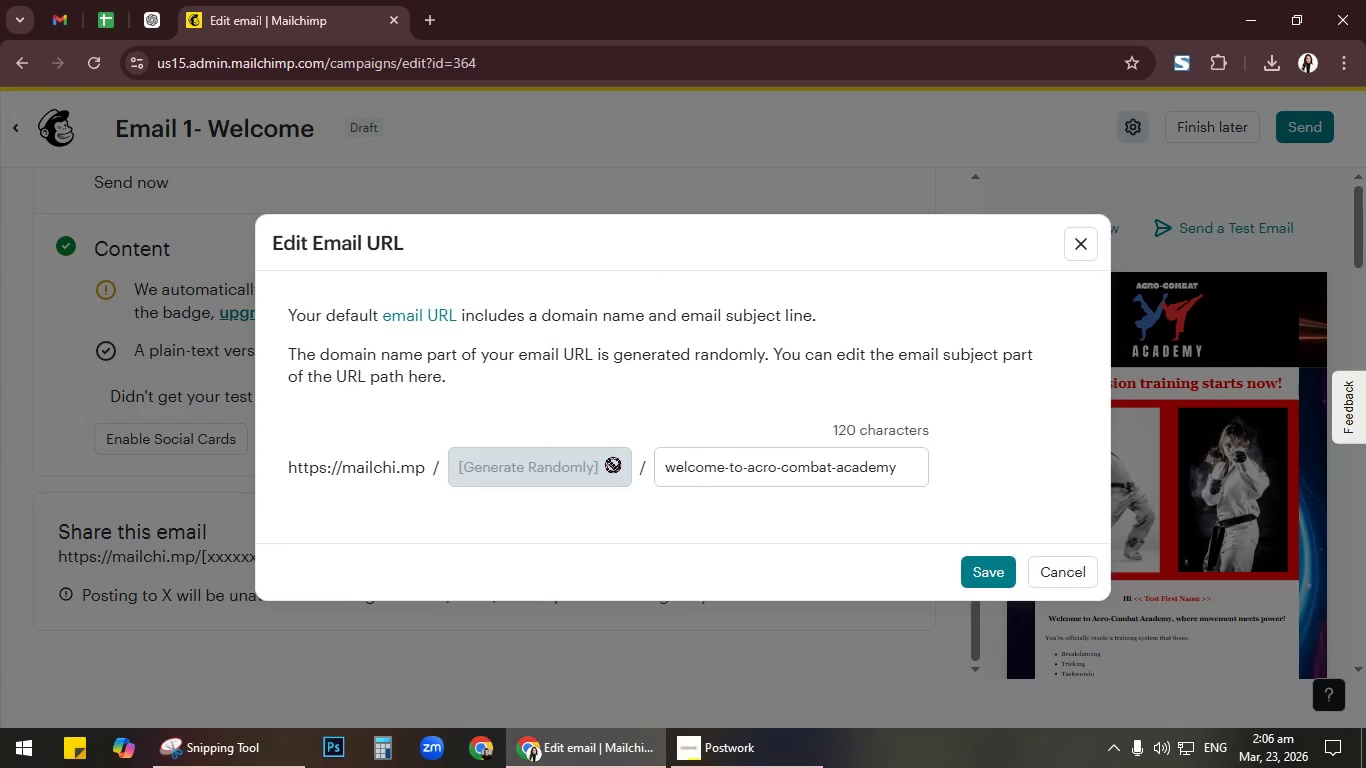 
left_click([613, 465])
 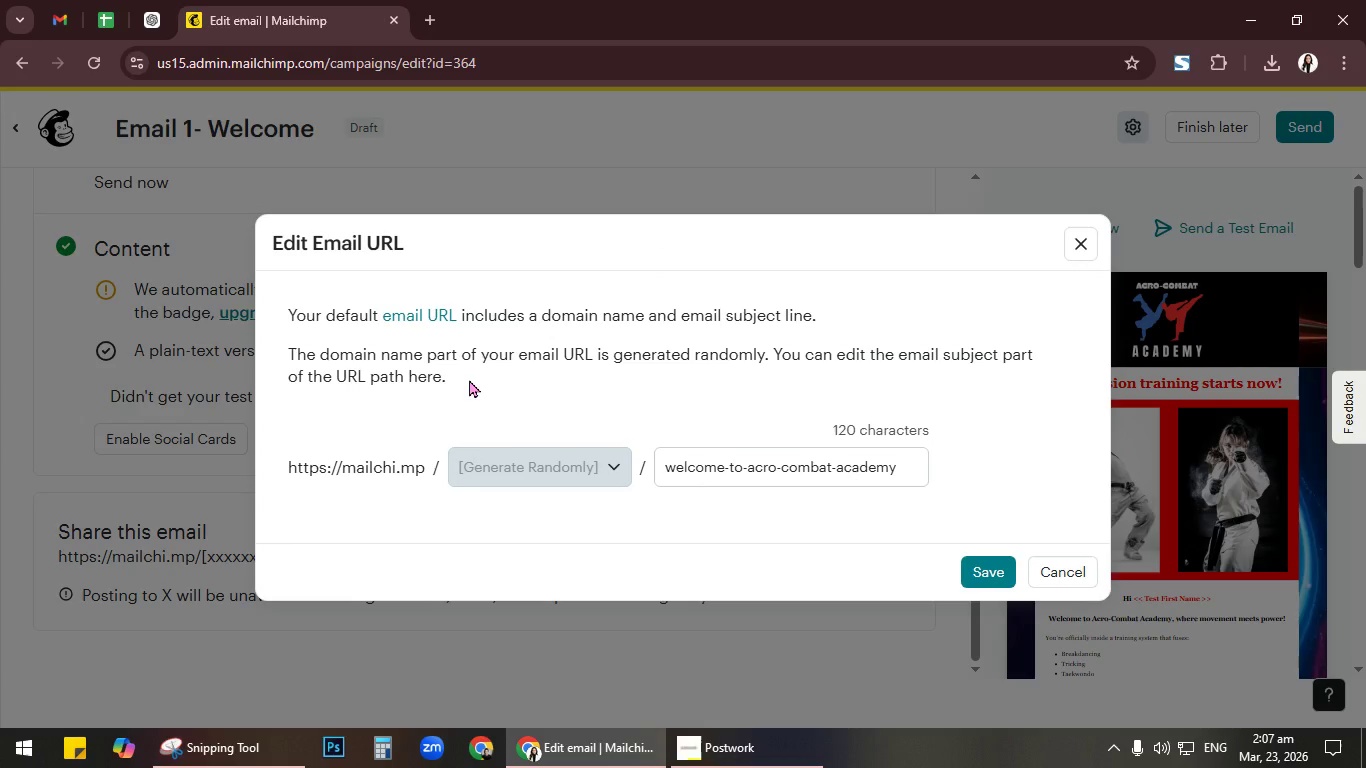 
wait(9.08)
 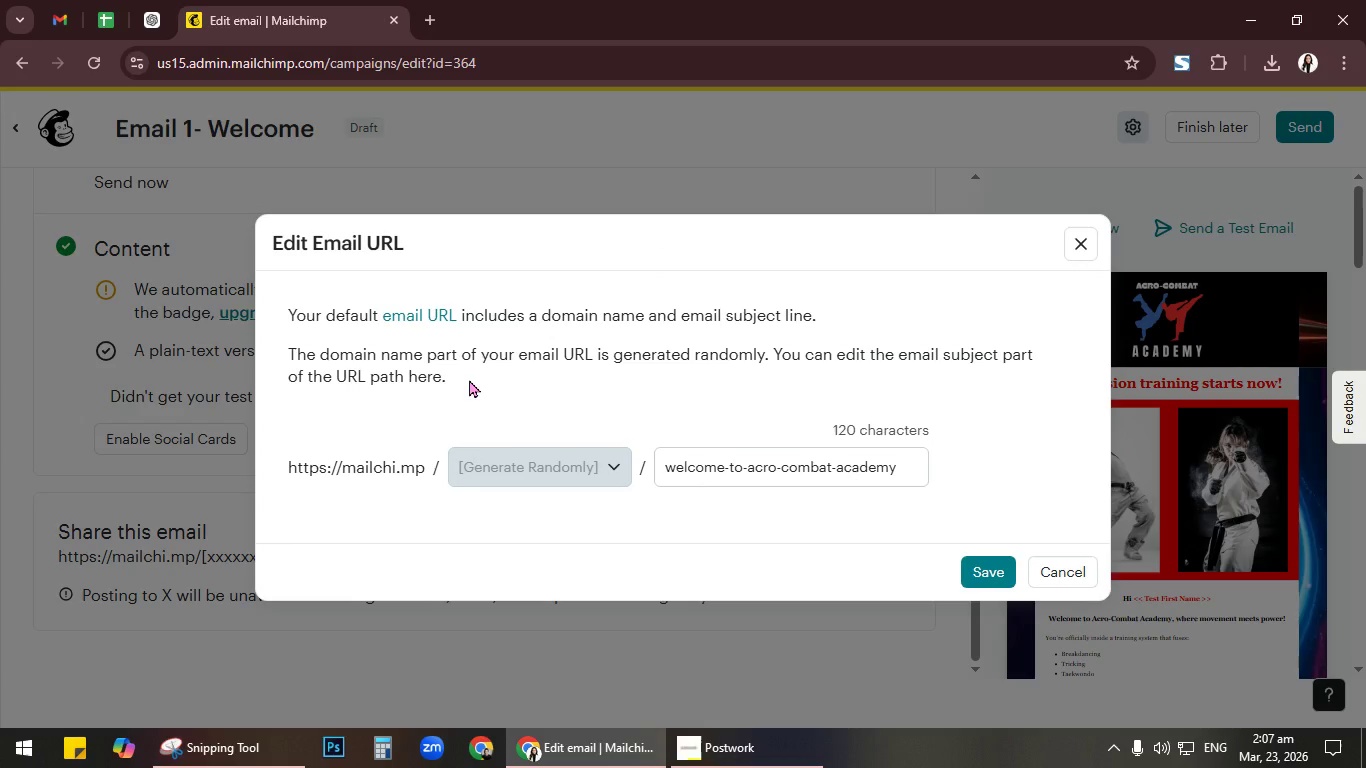 
left_click([1061, 579])
 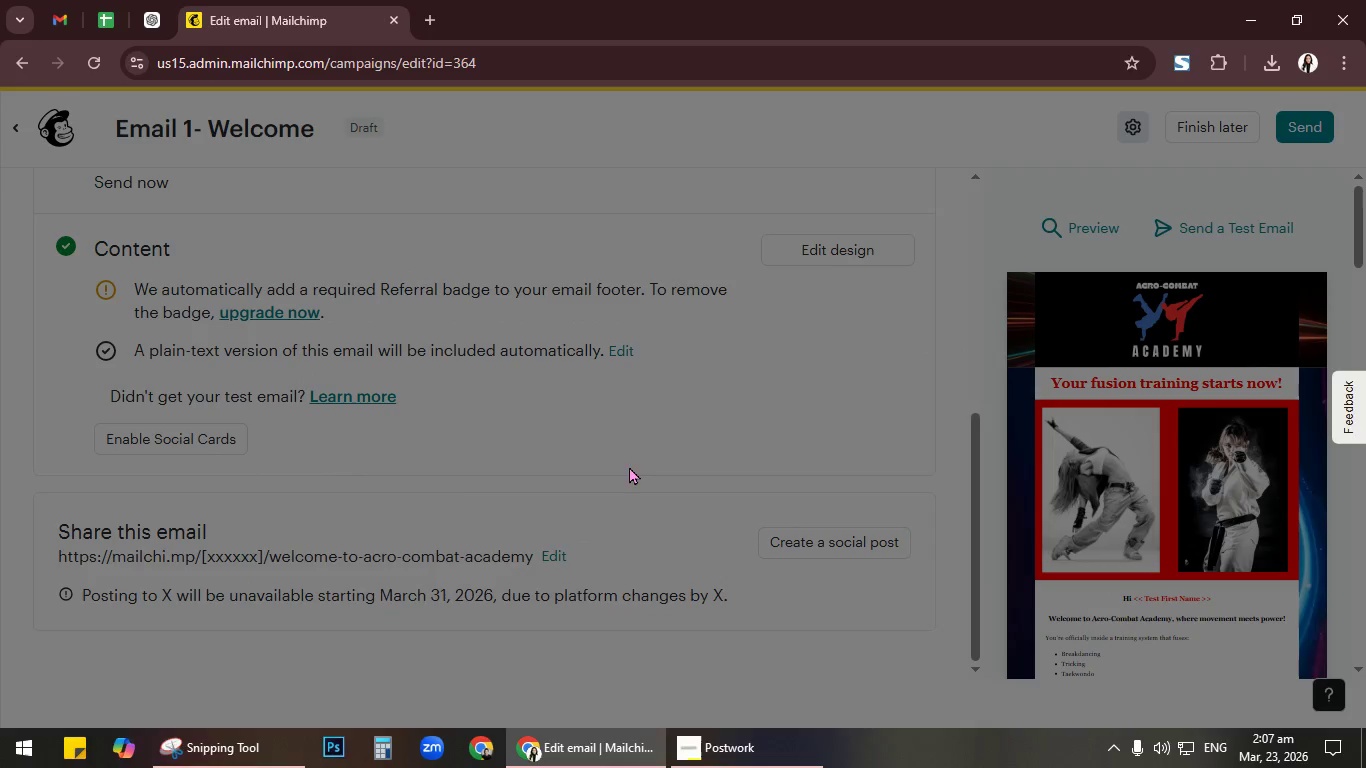 
scroll: coordinate [611, 466], scroll_direction: up, amount: 3.0
 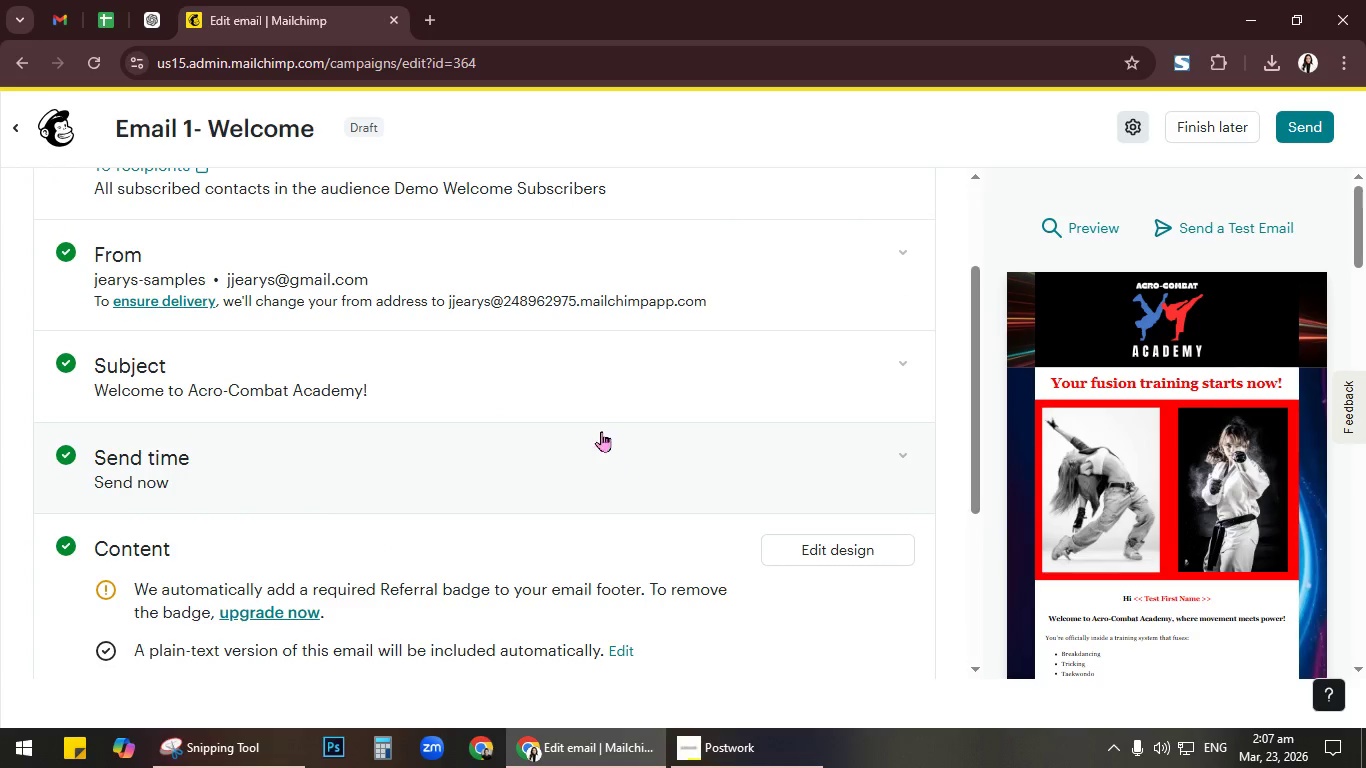 
left_click([598, 413])
 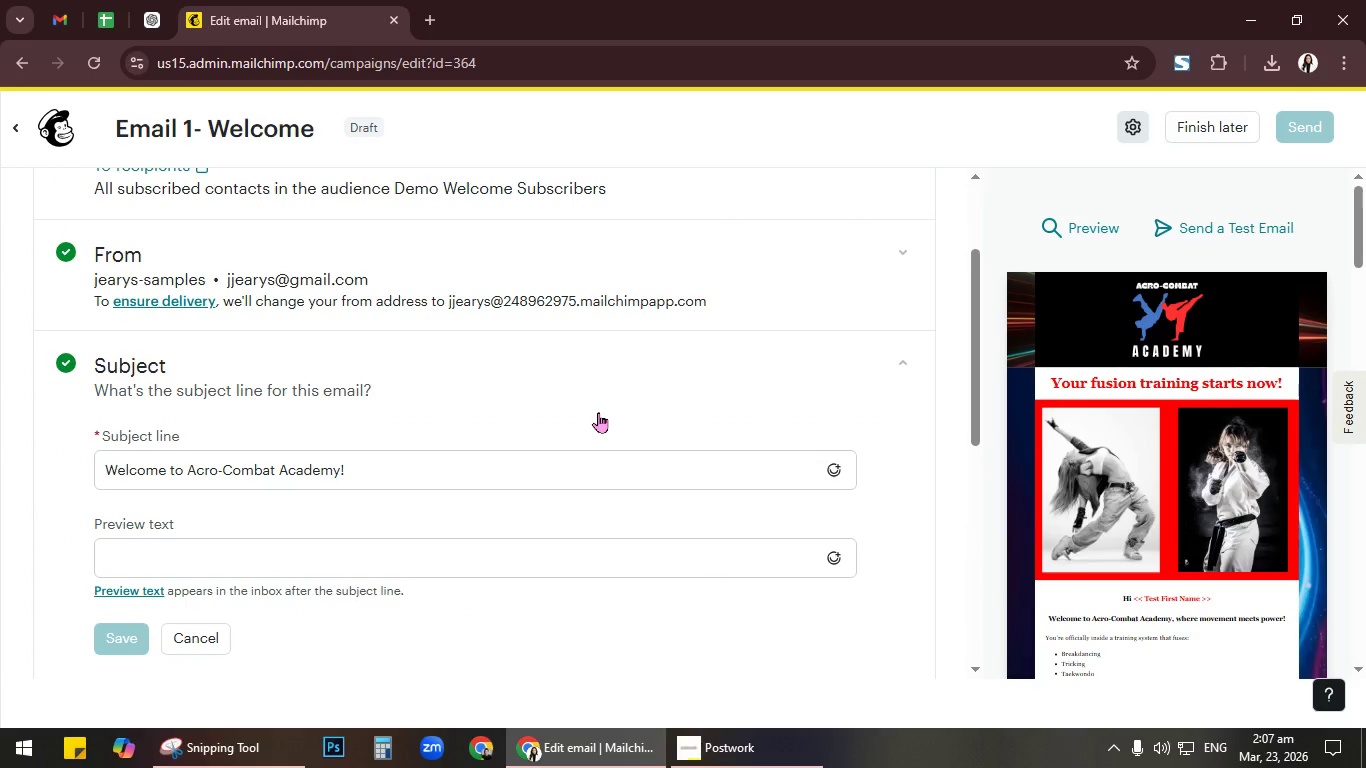 
scroll: coordinate [598, 412], scroll_direction: up, amount: 2.0
 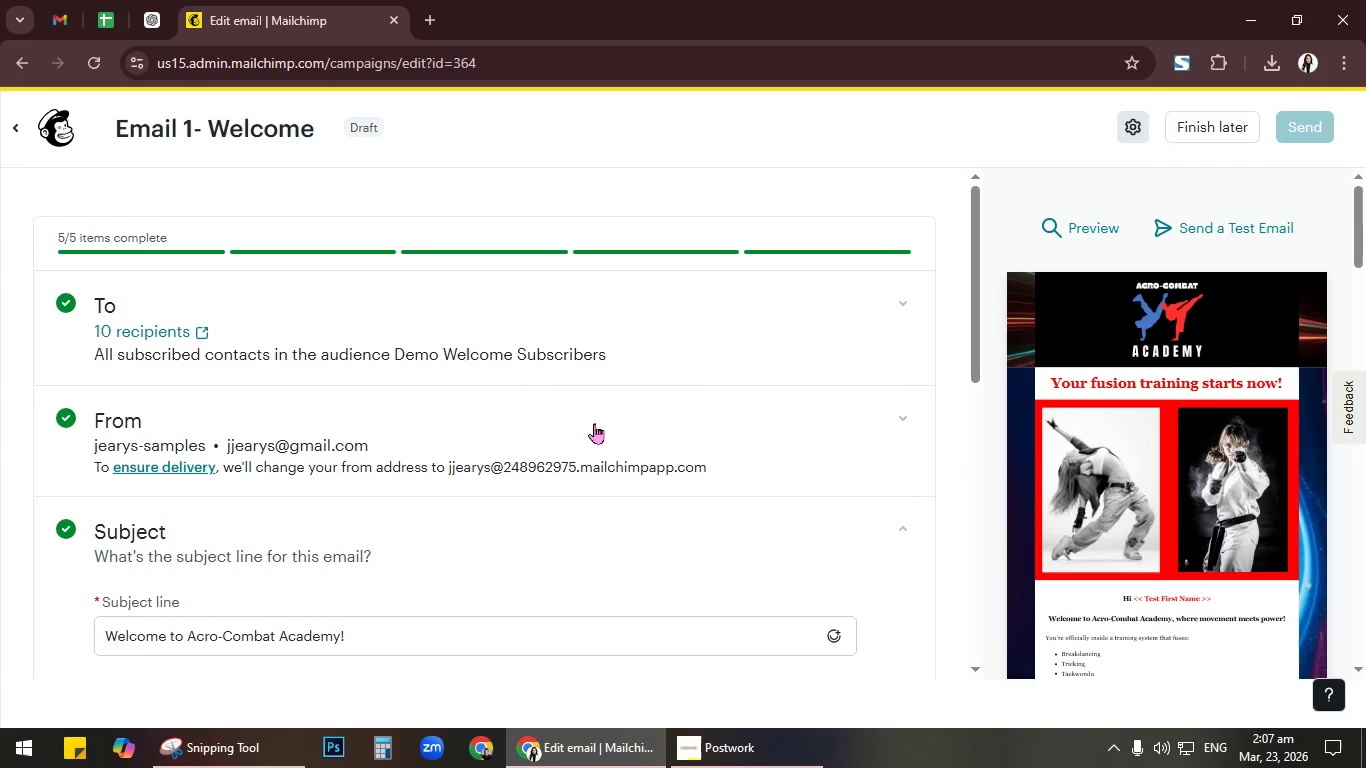 
left_click([594, 423])
 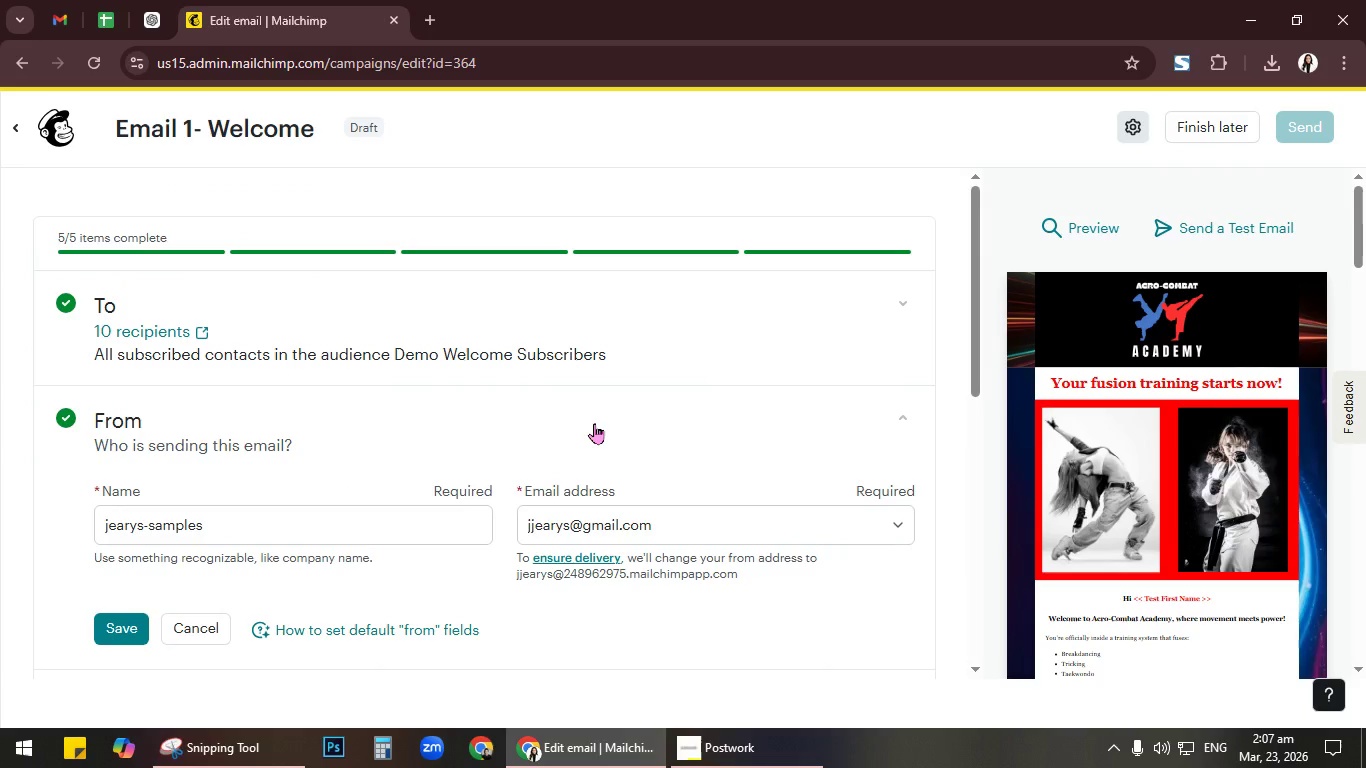 
scroll: coordinate [594, 405], scroll_direction: down, amount: 10.0
 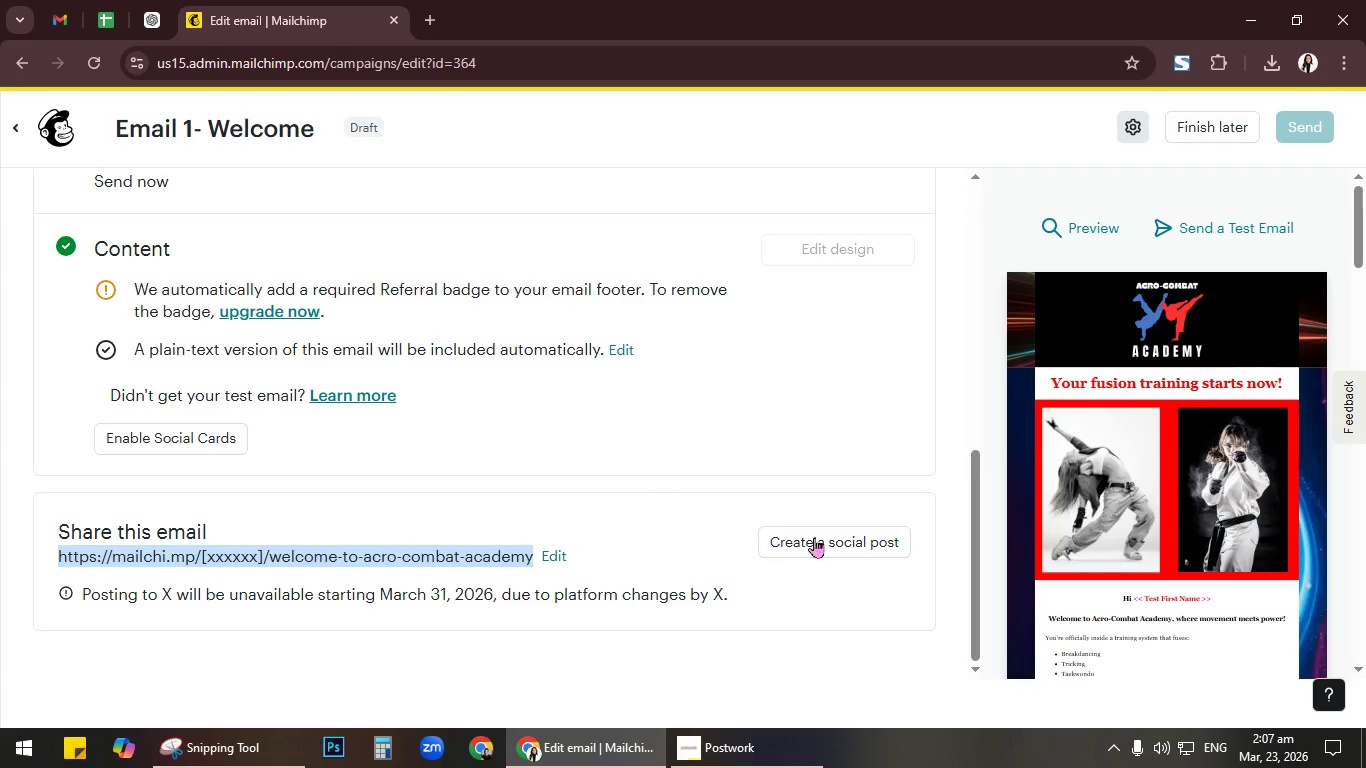 
left_click([841, 547])
 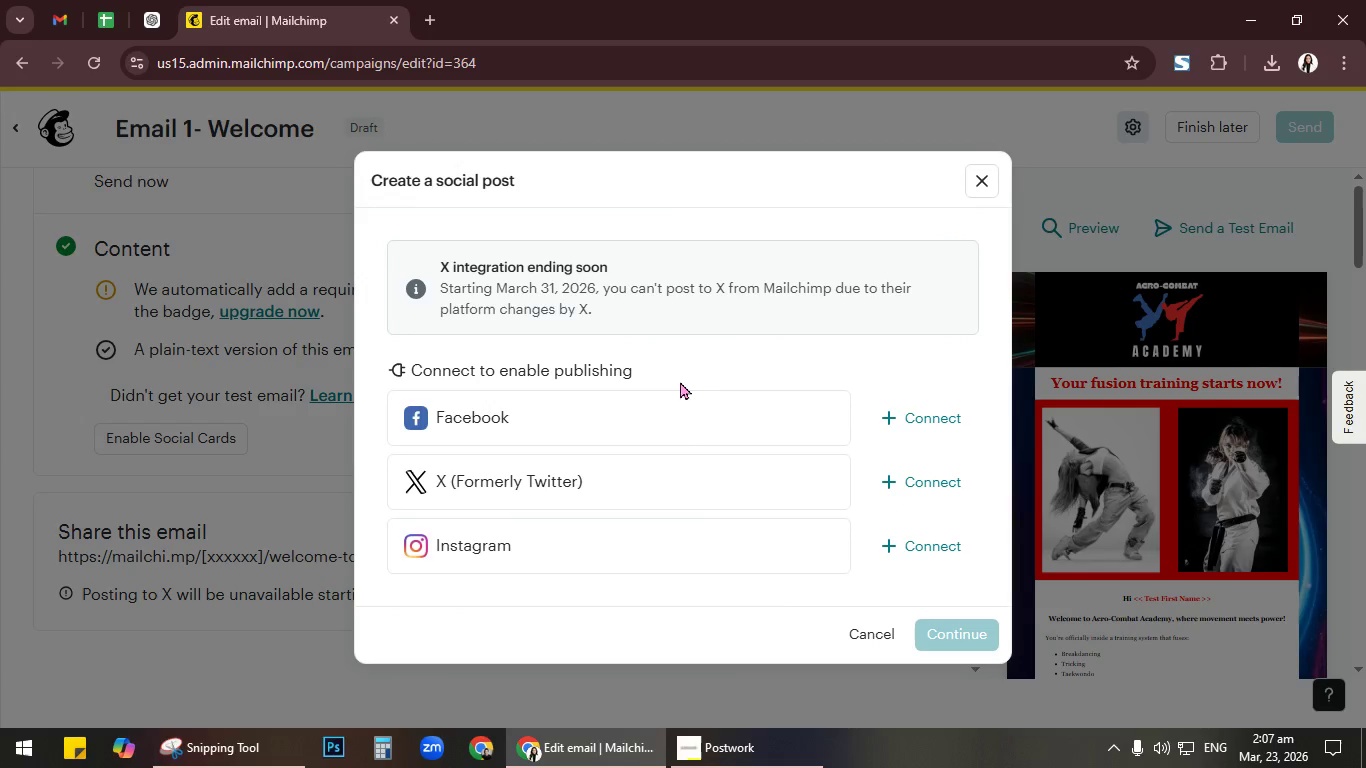 
scroll: coordinate [760, 423], scroll_direction: down, amount: 3.0
 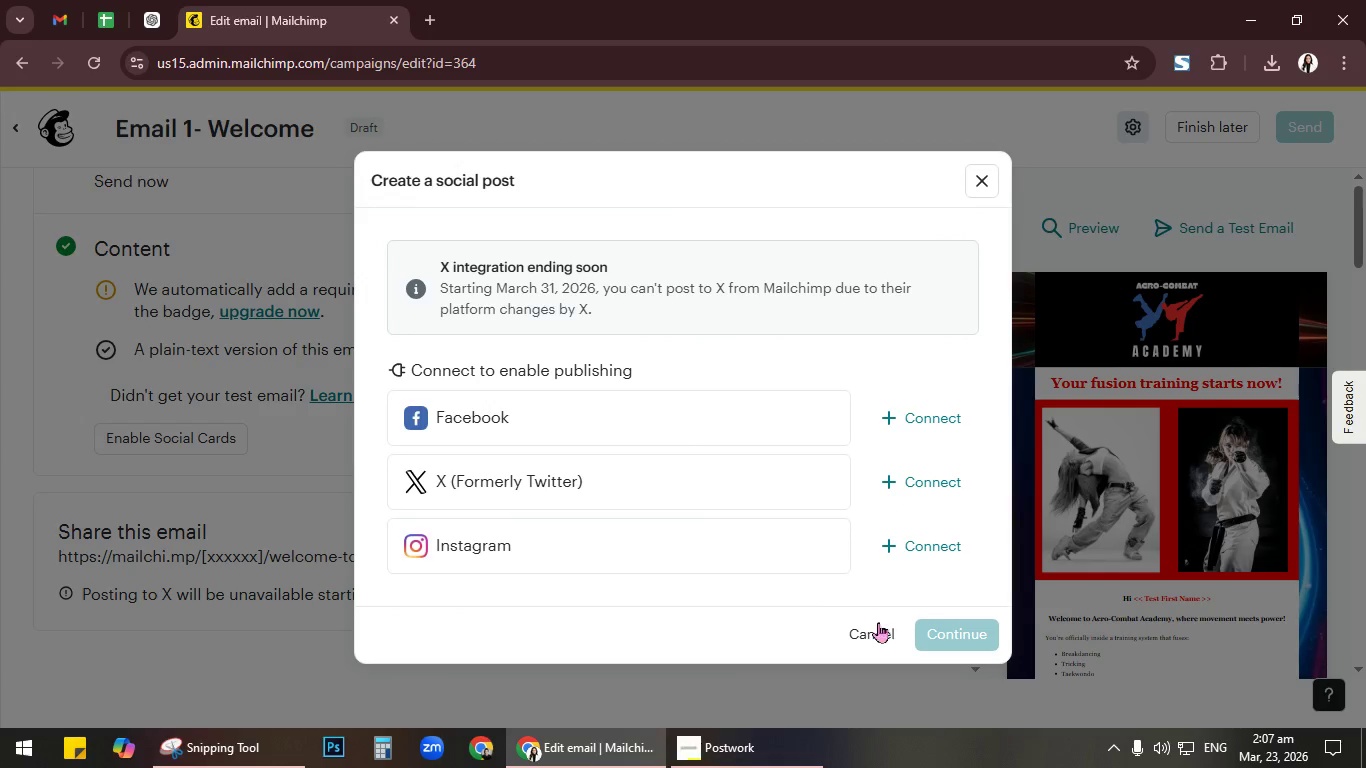 
left_click([878, 622])
 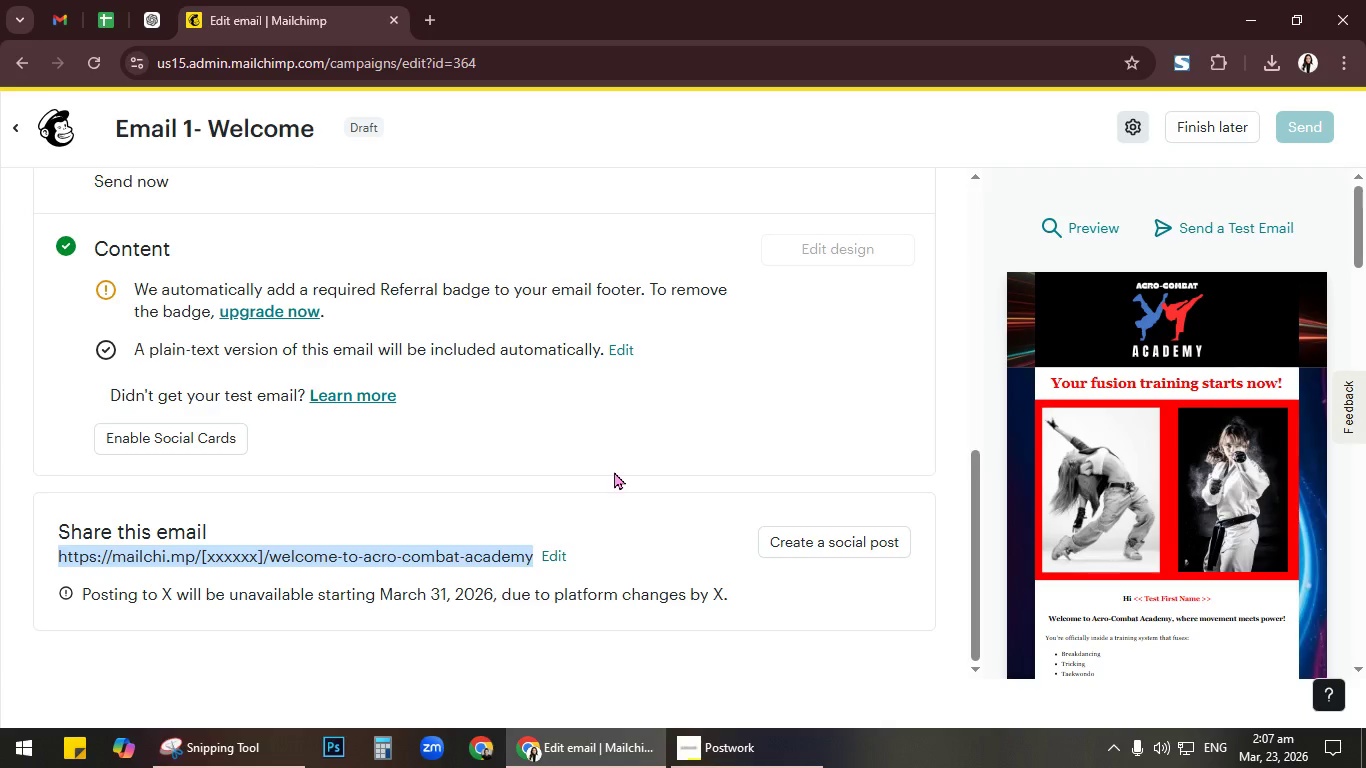 
wait(13.84)
 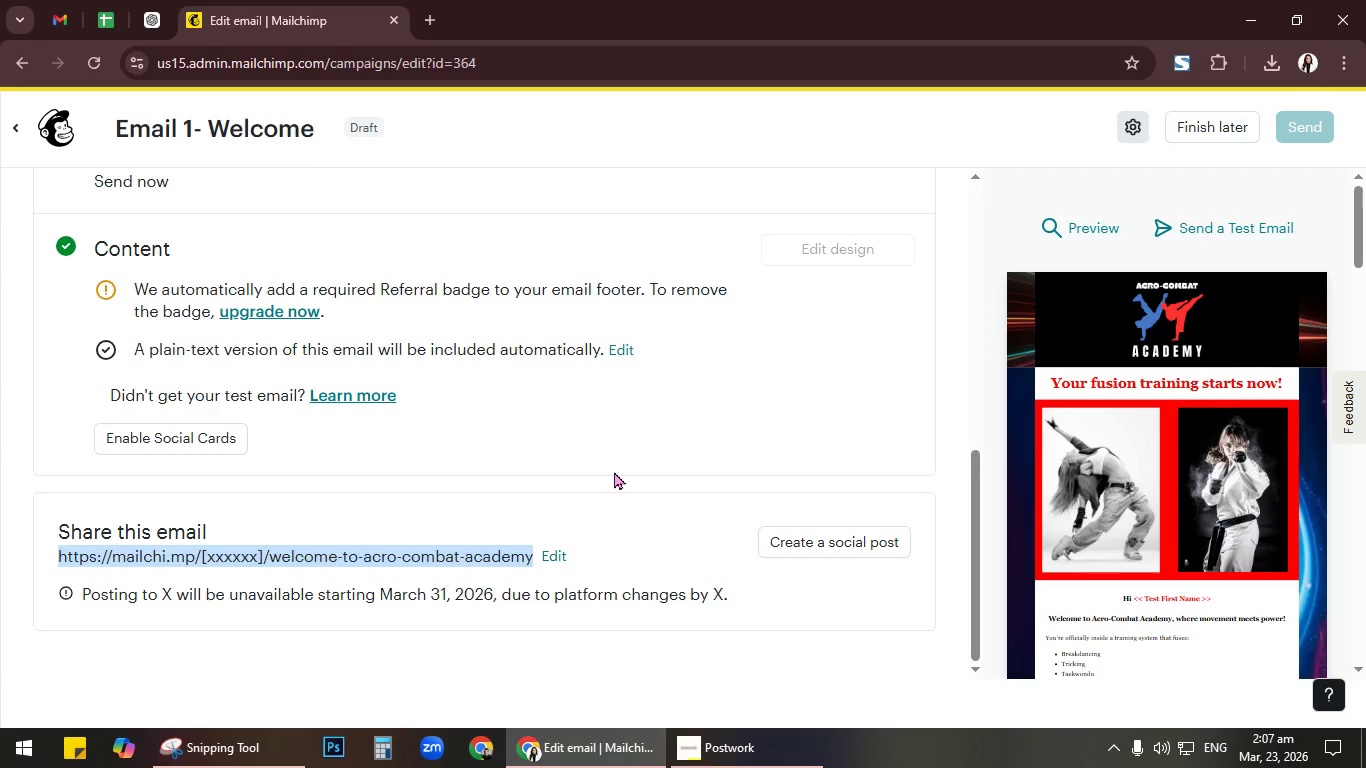 
left_click([58, 131])
 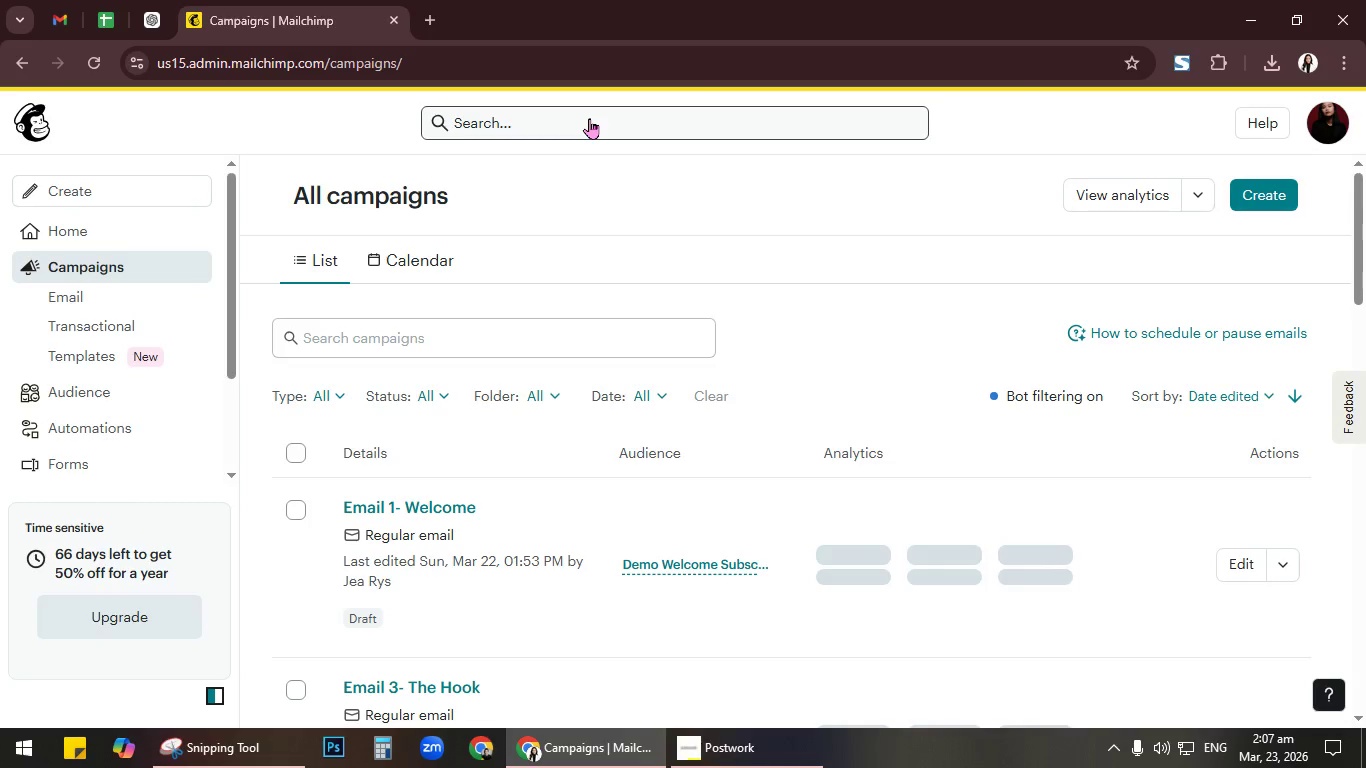 
wait(6.53)
 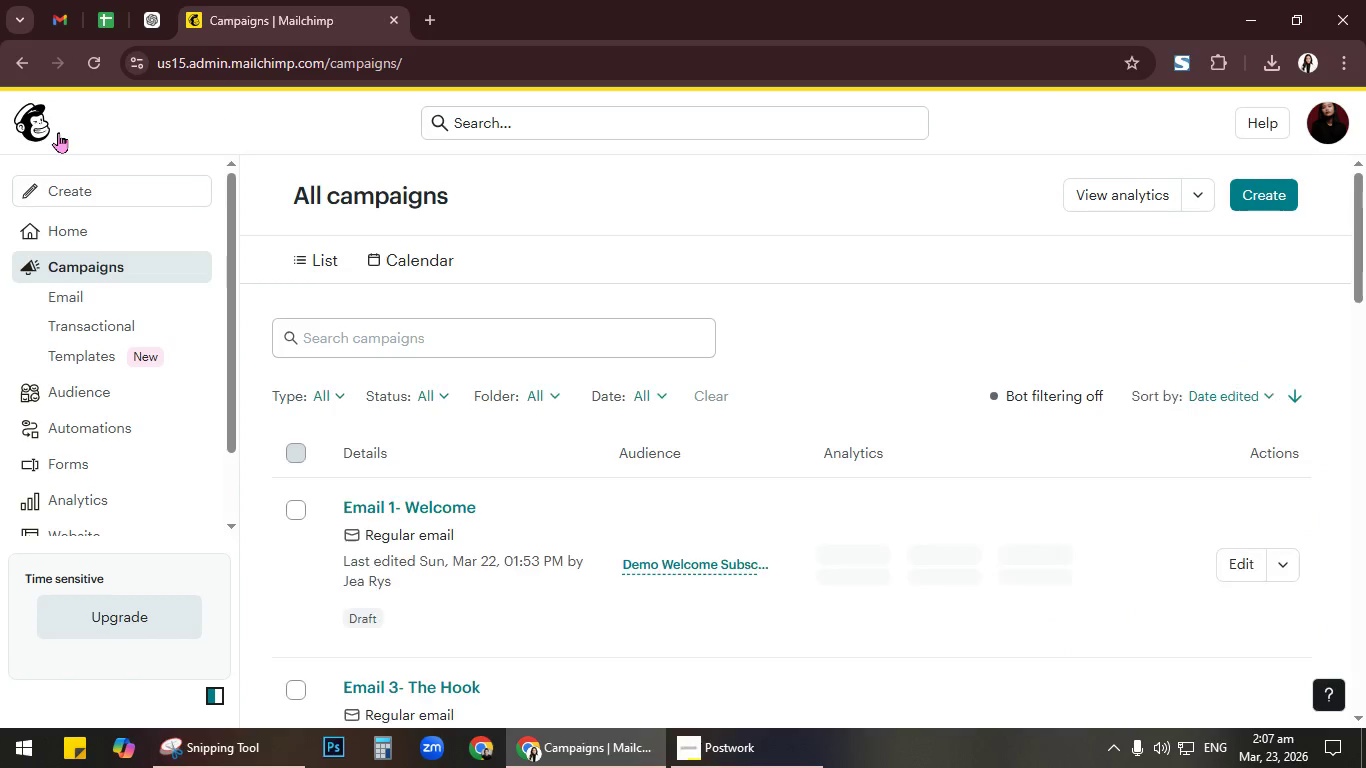 
left_click([300, 507])
 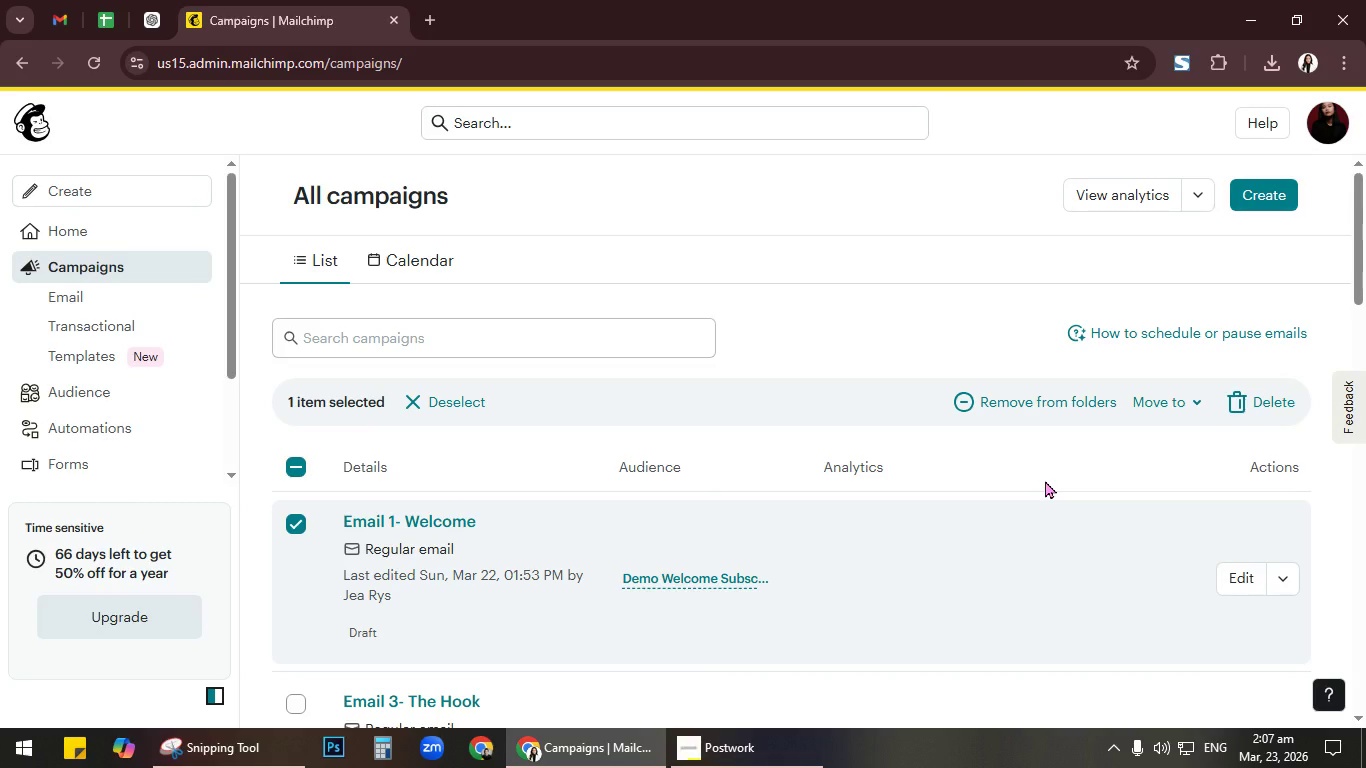 
scroll: coordinate [1045, 480], scroll_direction: down, amount: 1.0
 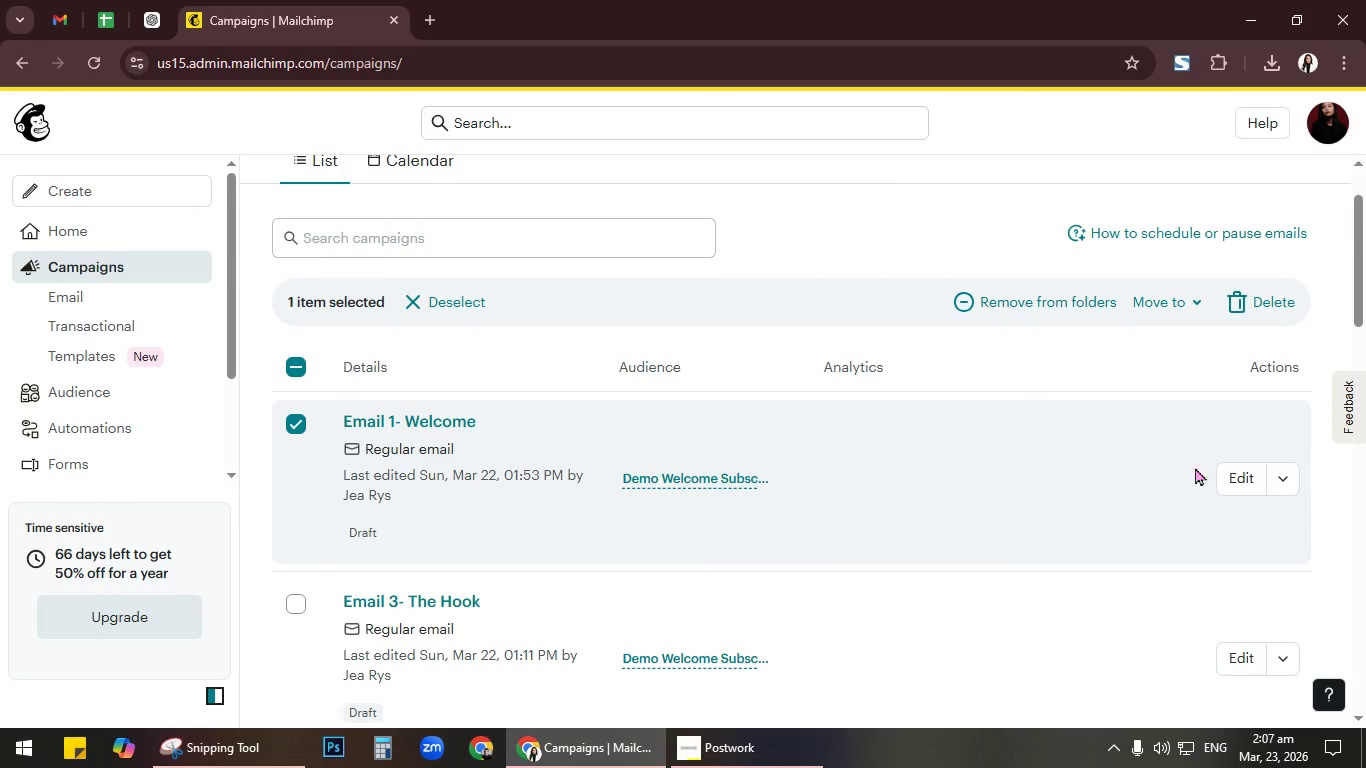 
left_click([1286, 473])
 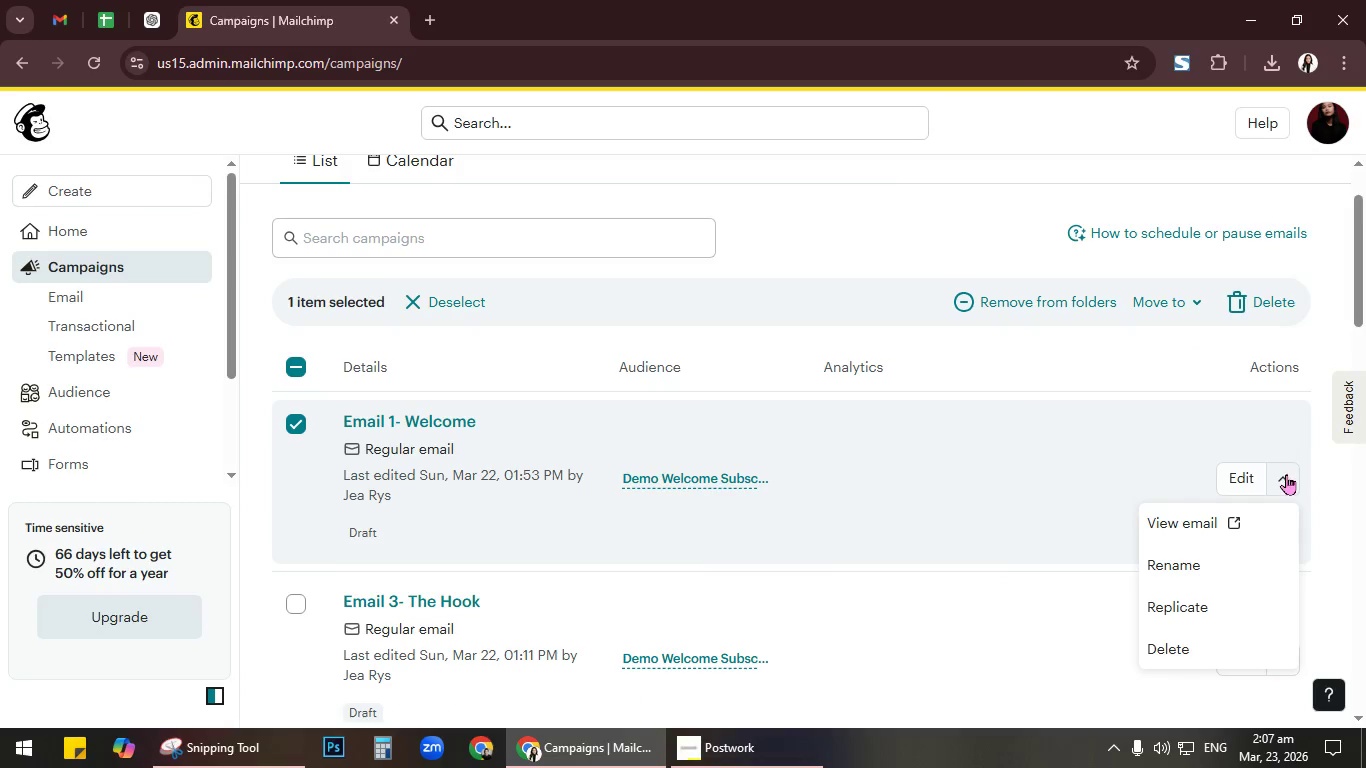 
left_click([1221, 522])